 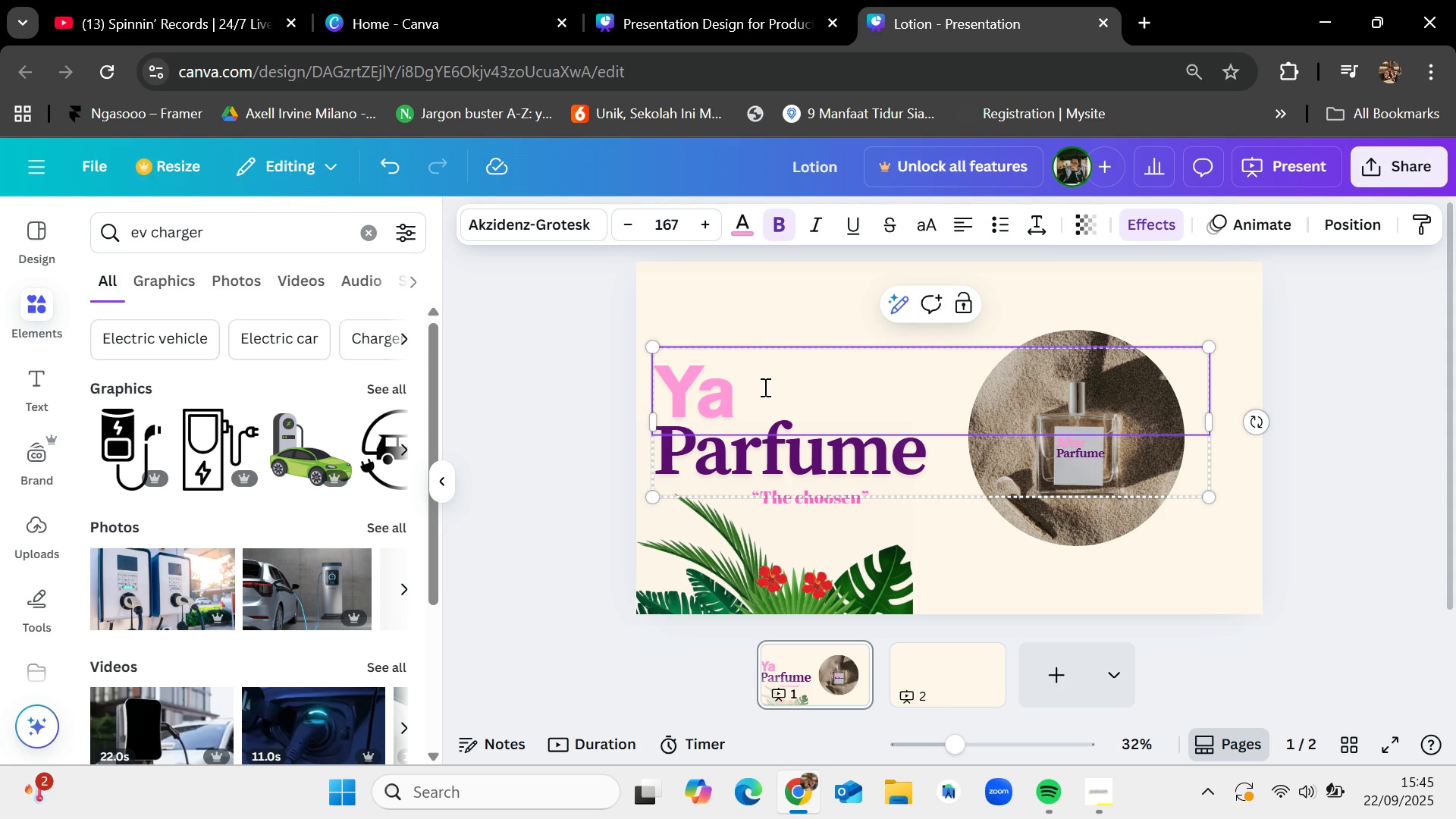 
type(kni)
 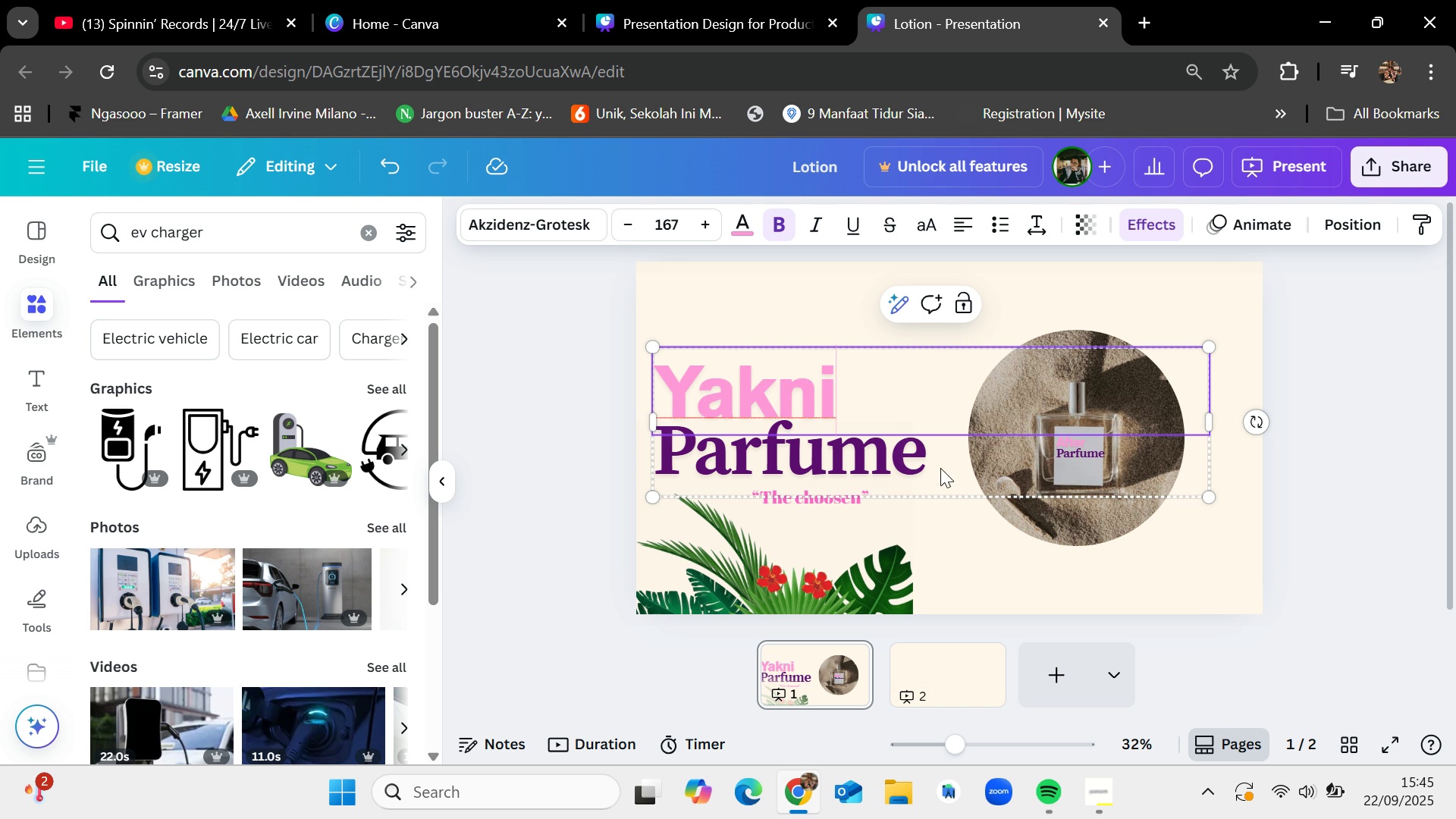 
double_click([918, 457])
 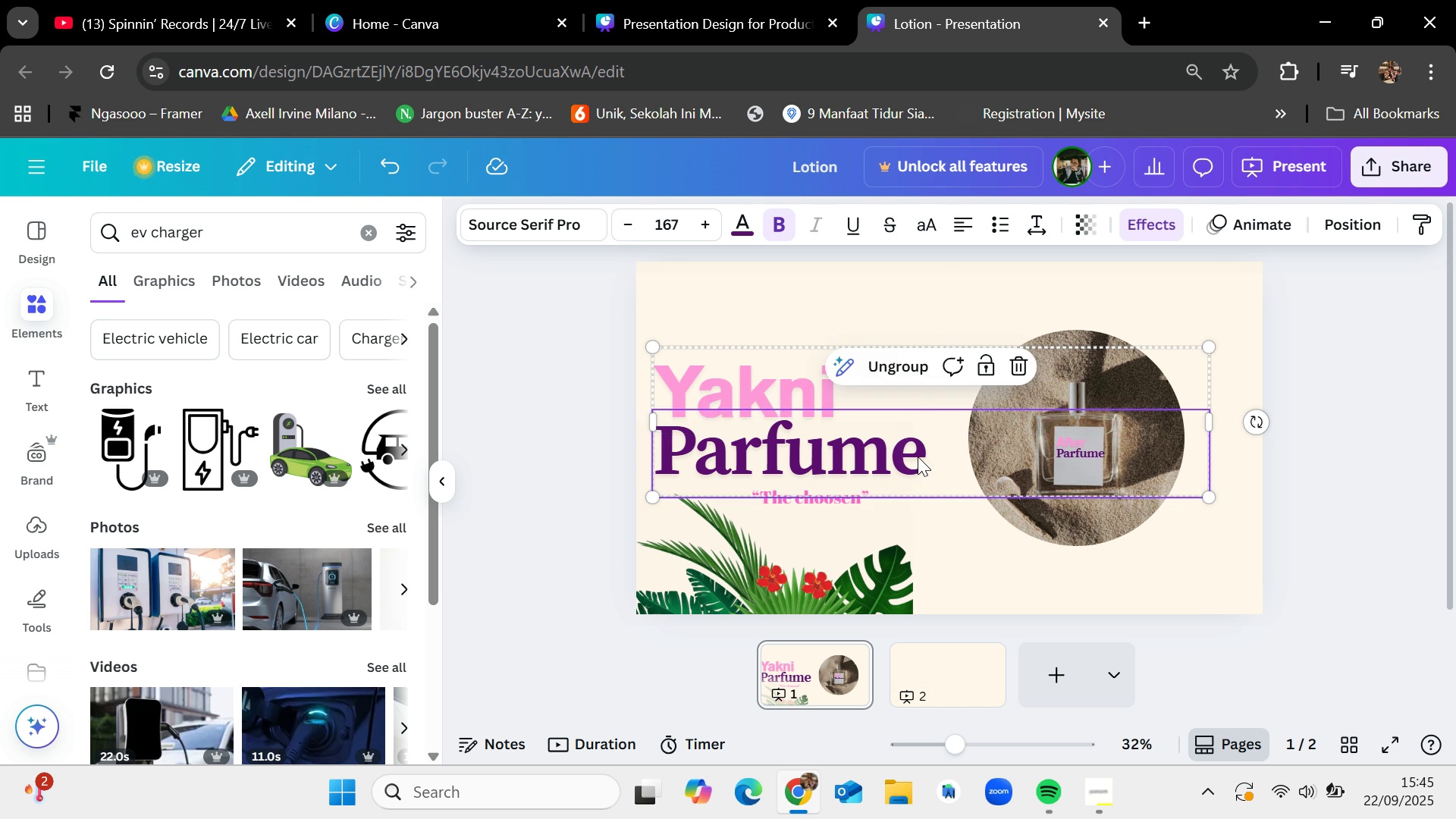 
double_click([918, 457])
 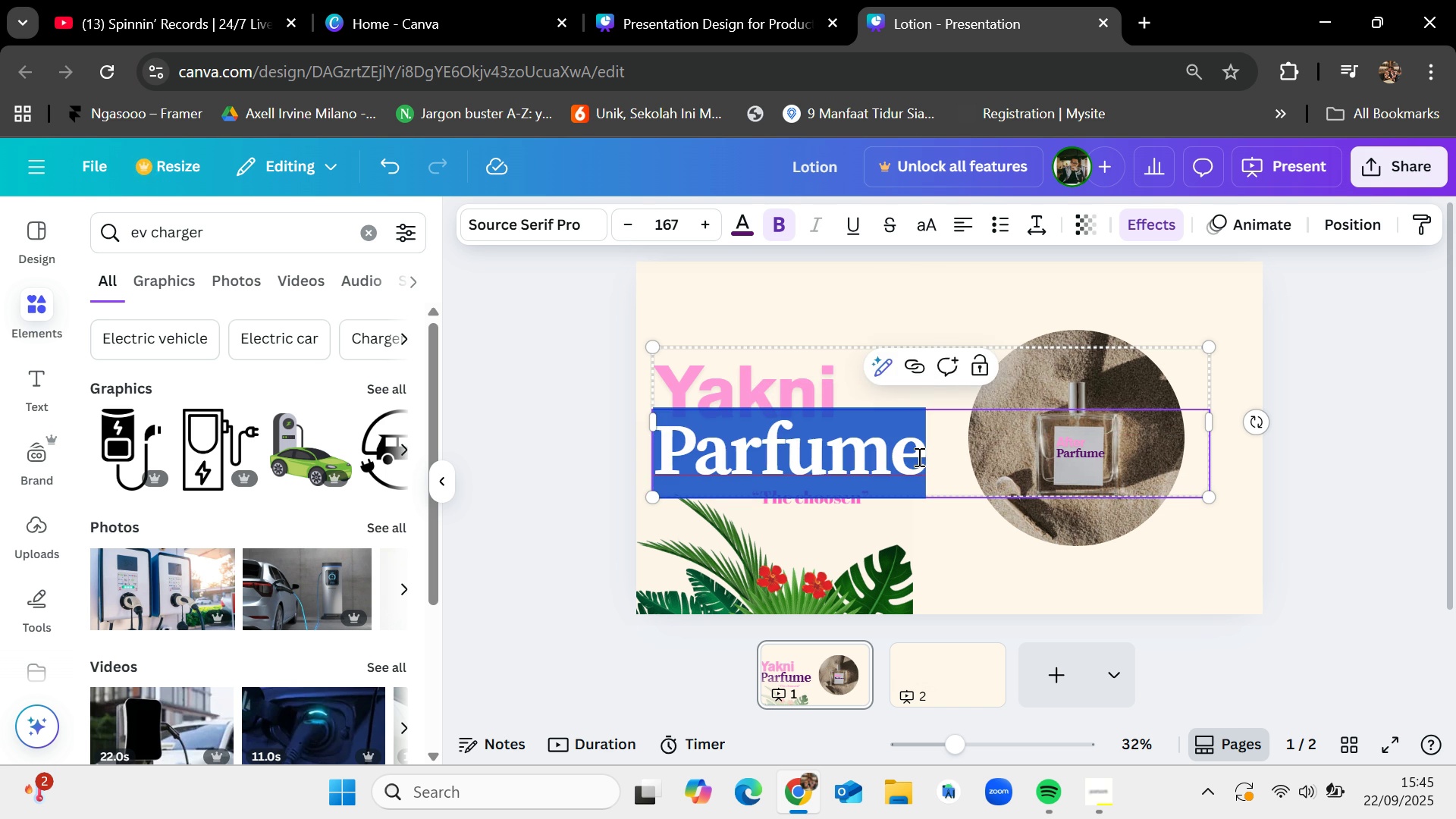 
key(Backspace)
type(EV ca)
key(Backspace)
key(Backspace)
key(Backspace)
key(Backspace)
key(Backspace)
type(EV charger)